 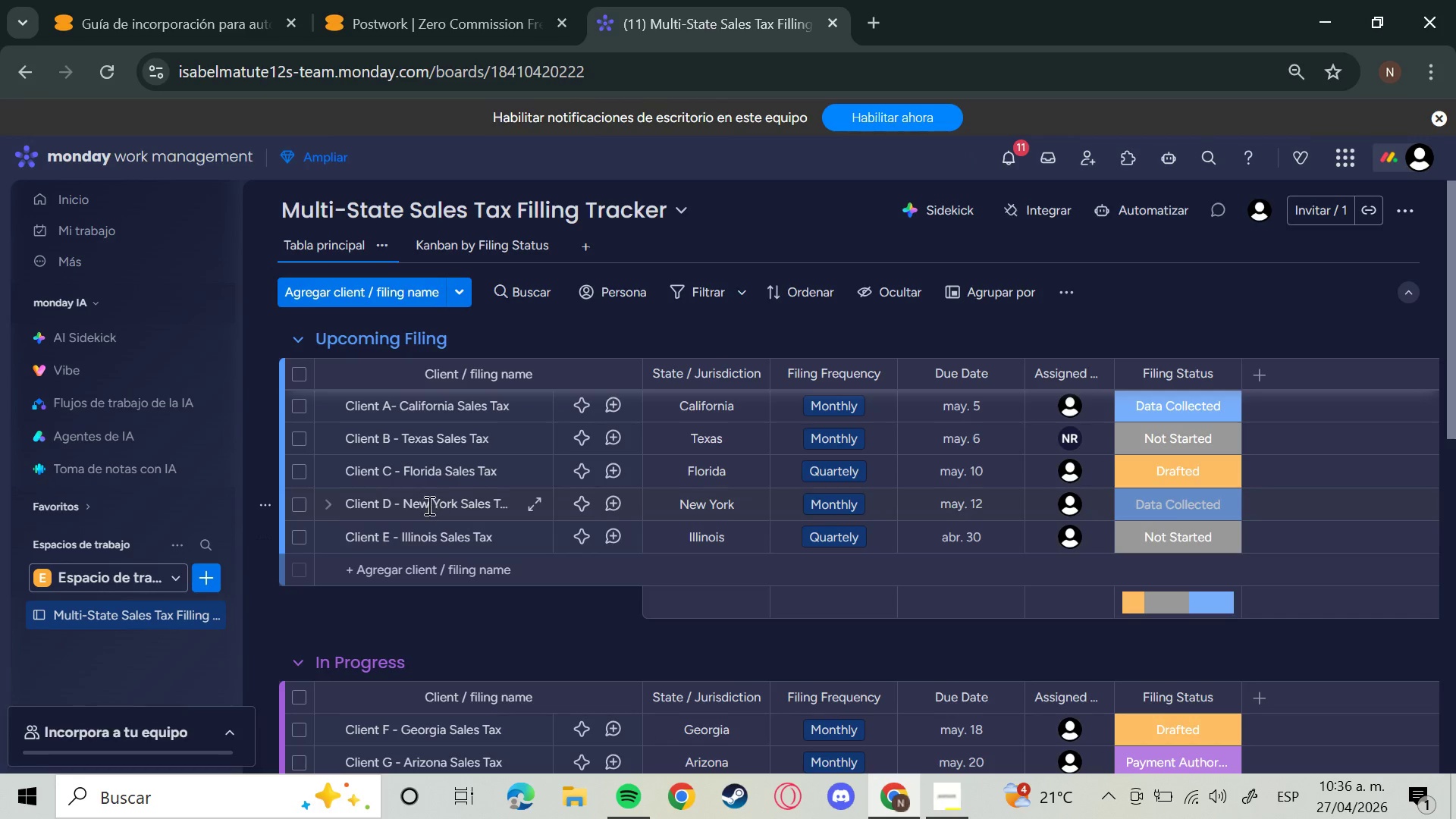 
scroll: coordinate [447, 499], scroll_direction: down, amount: 1.0
 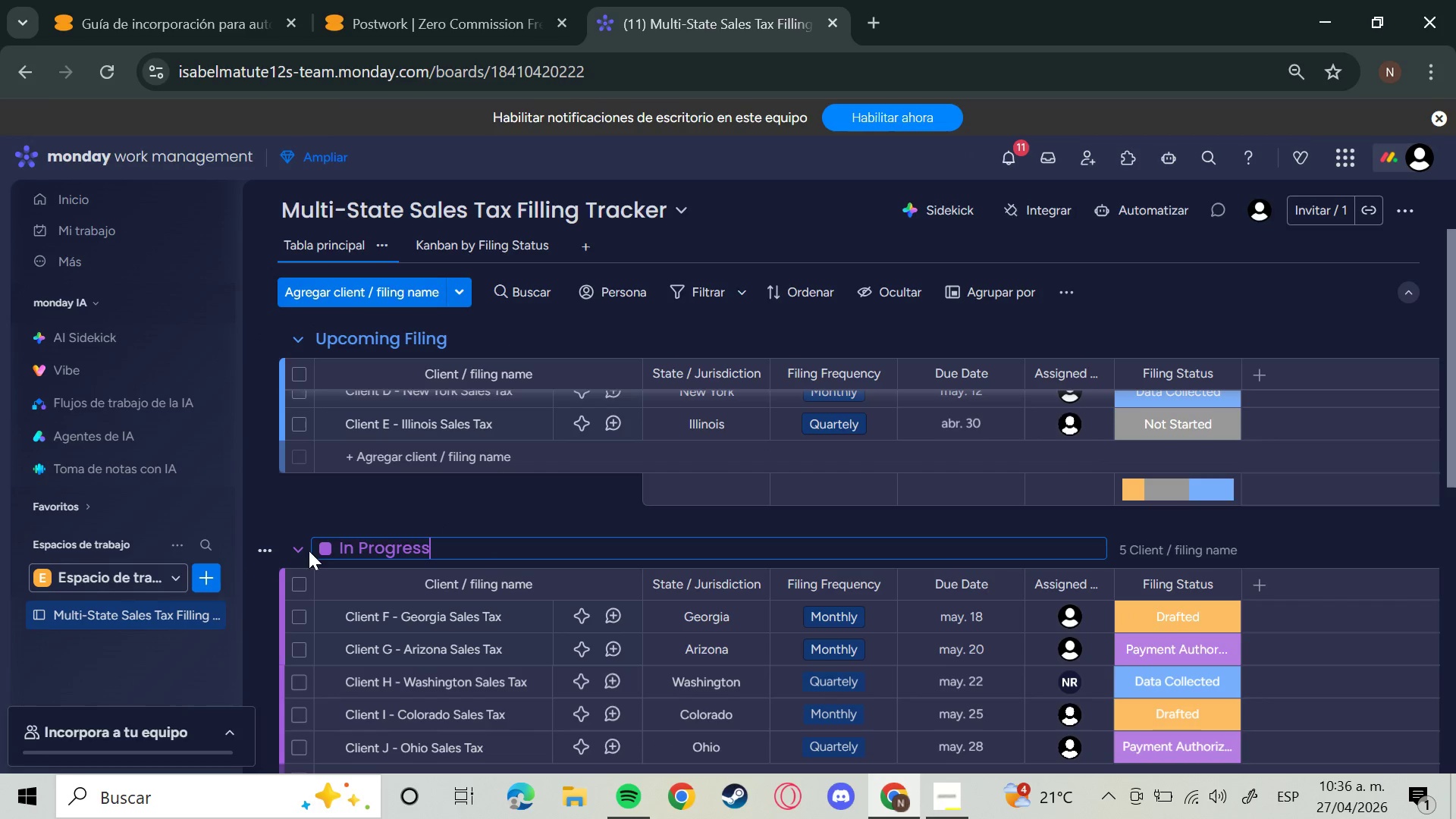 
left_click([325, 548])
 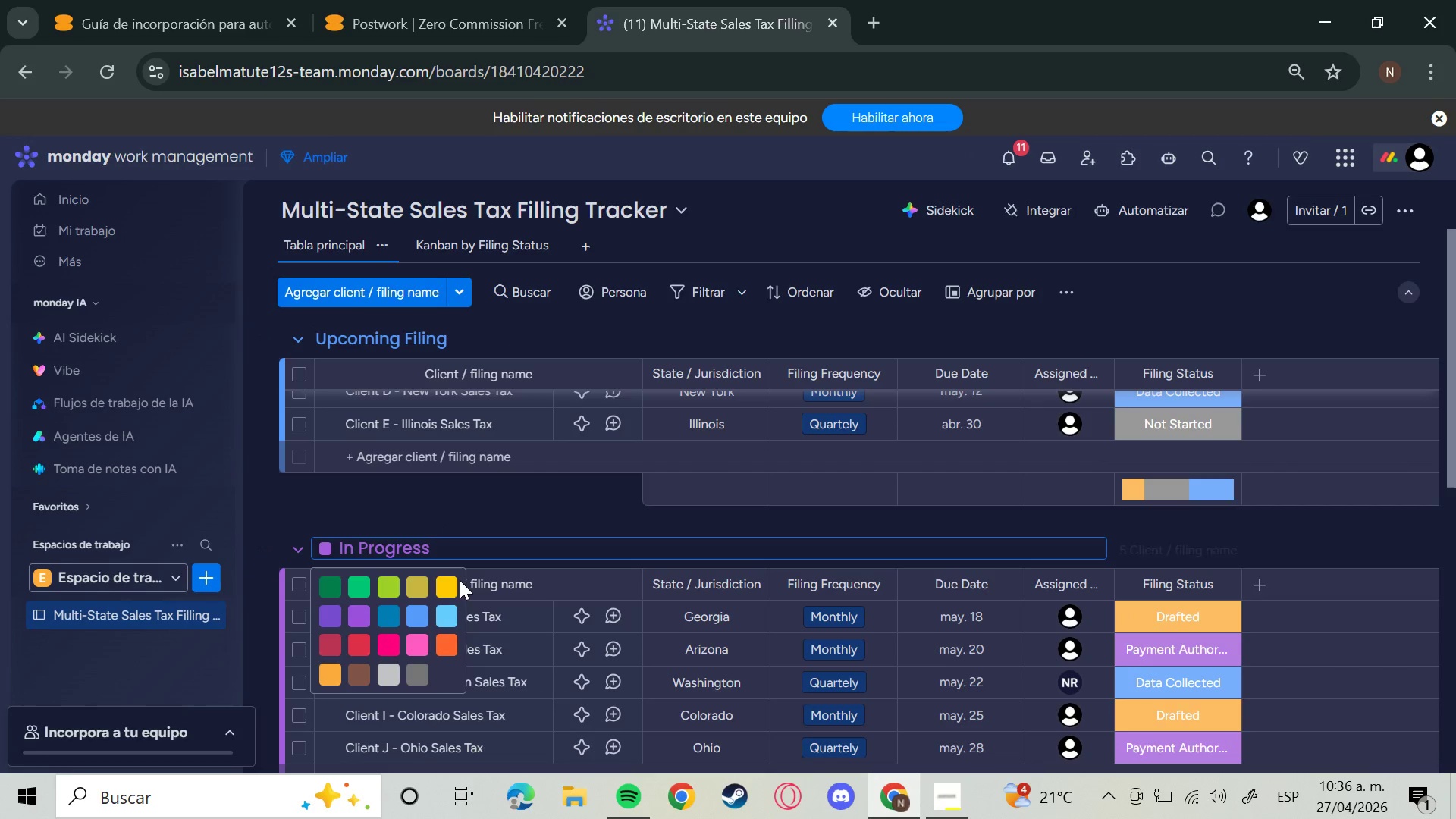 
left_click([445, 585])
 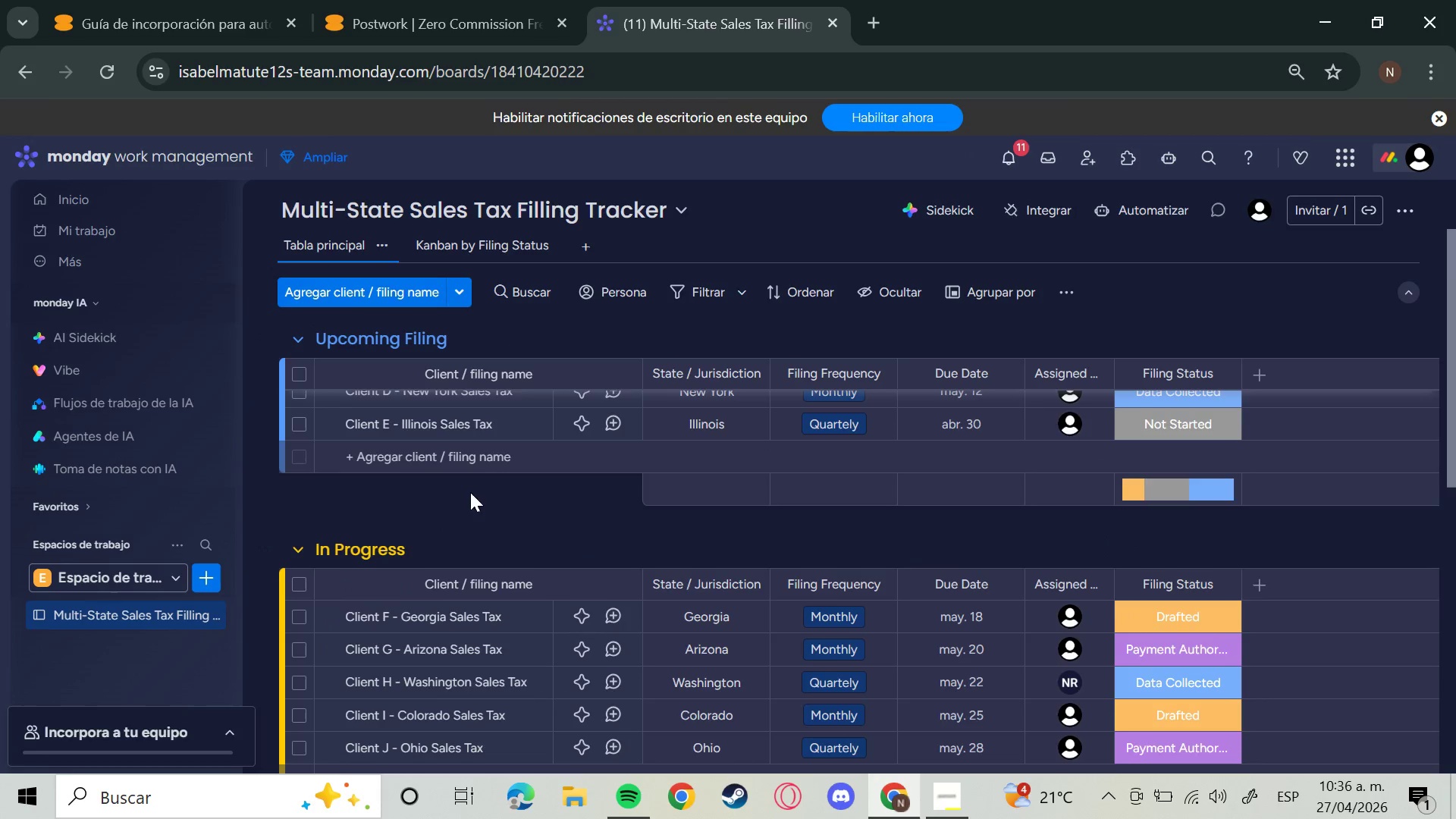 
scroll: coordinate [464, 505], scroll_direction: down, amount: 3.0
 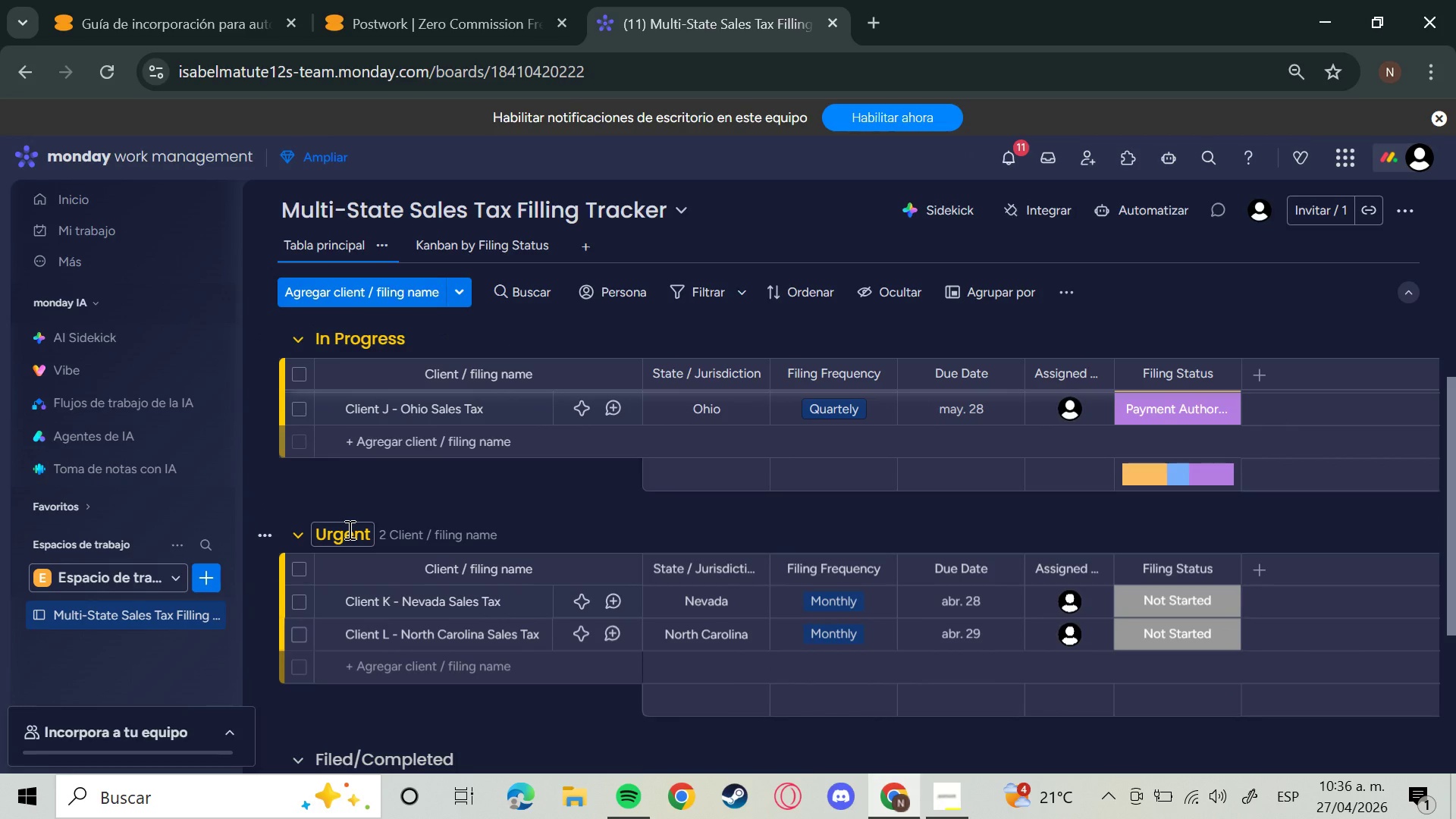 
left_click([348, 529])
 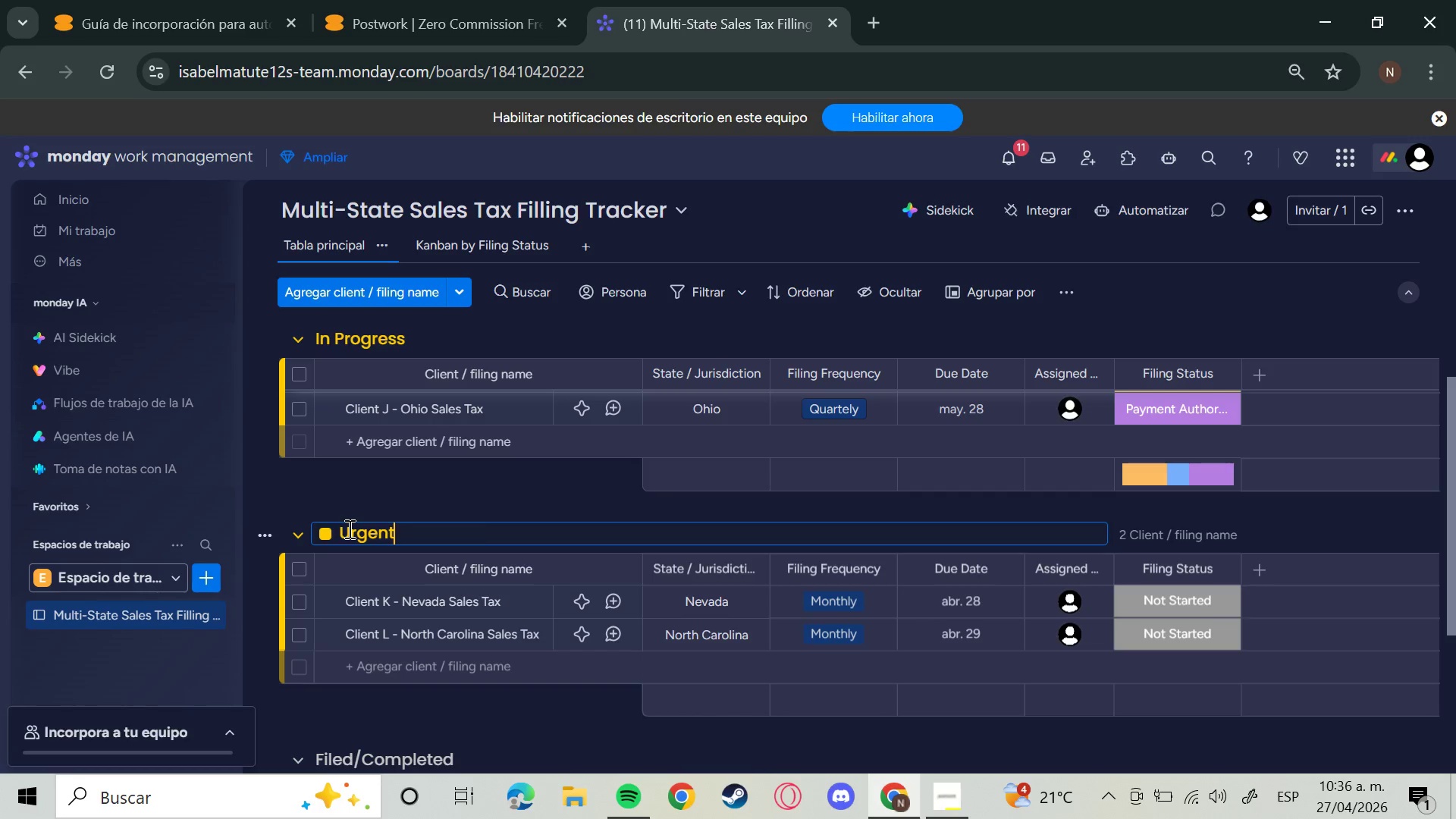 
mouse_move([335, 551])
 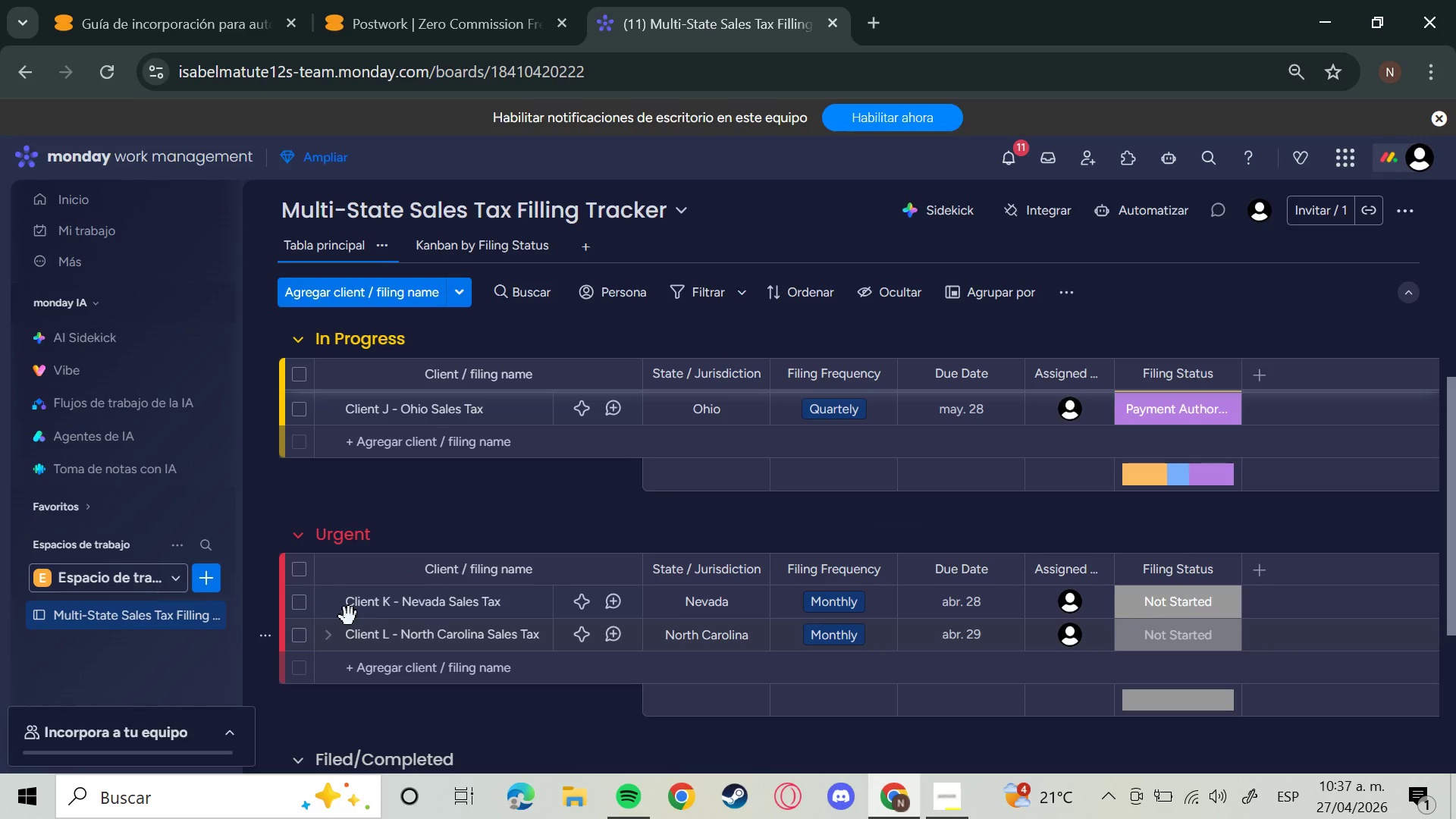 
scroll: coordinate [391, 573], scroll_direction: down, amount: 2.0
 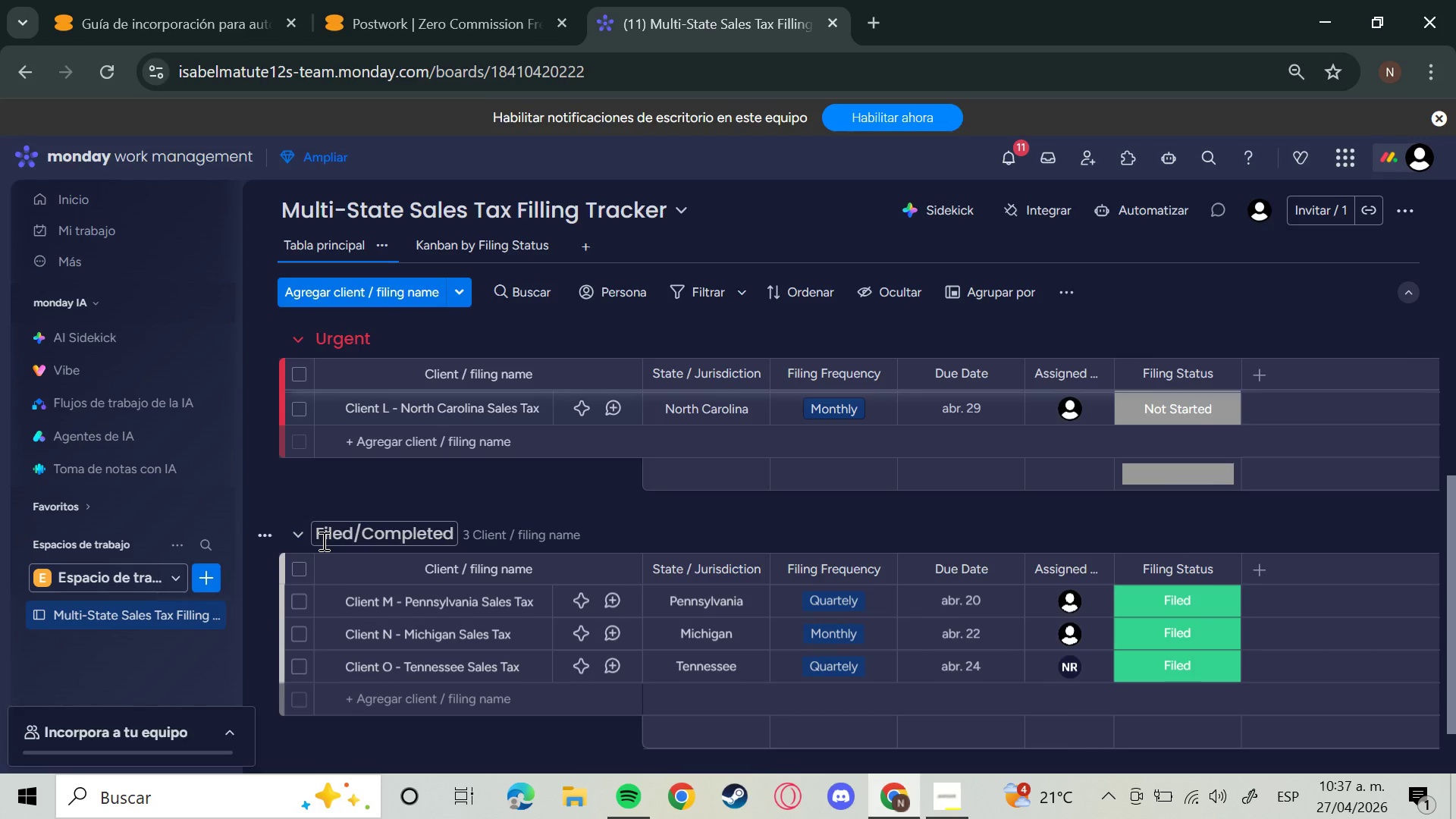 
left_click([322, 541])
 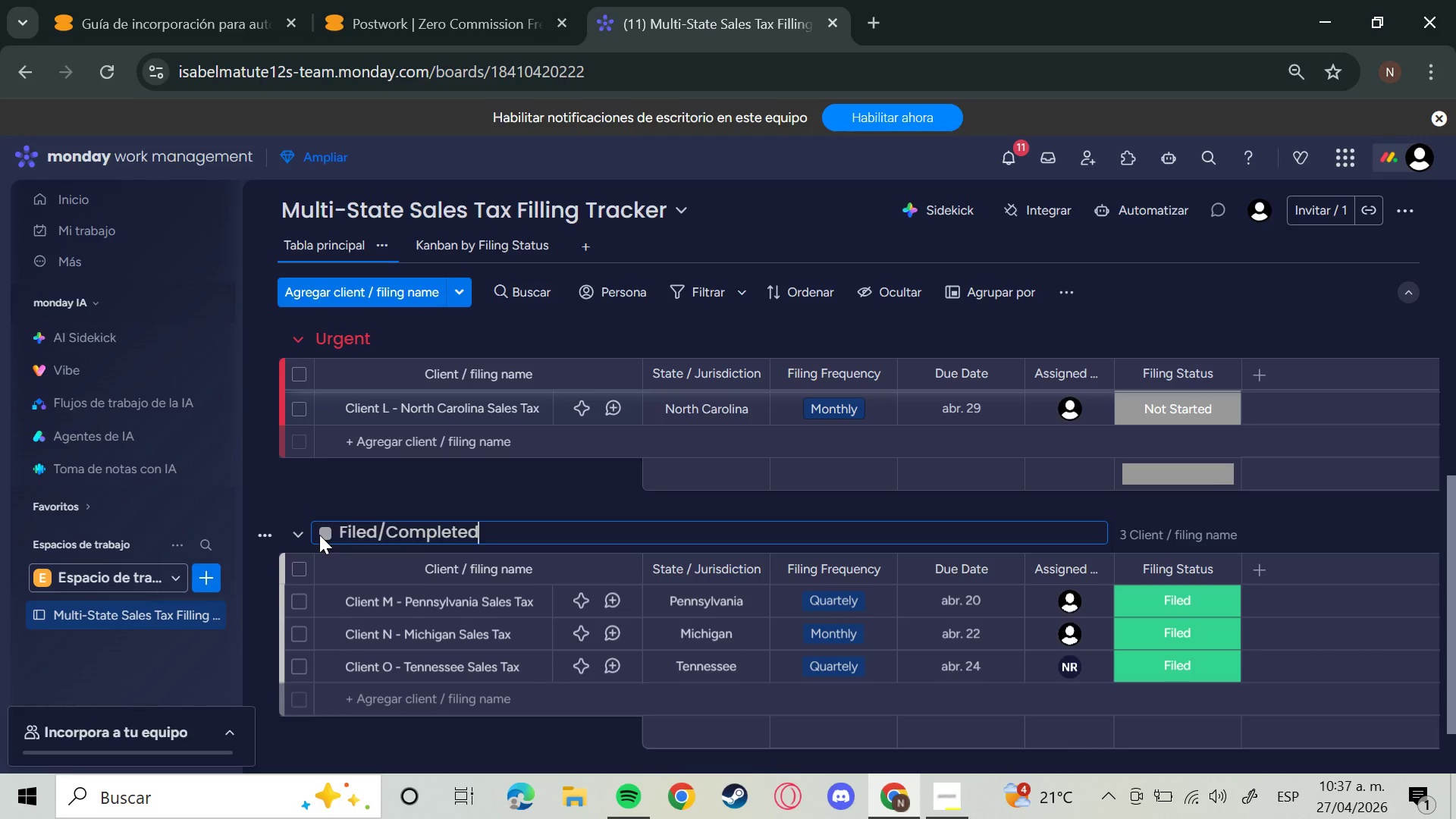 
left_click([325, 532])
 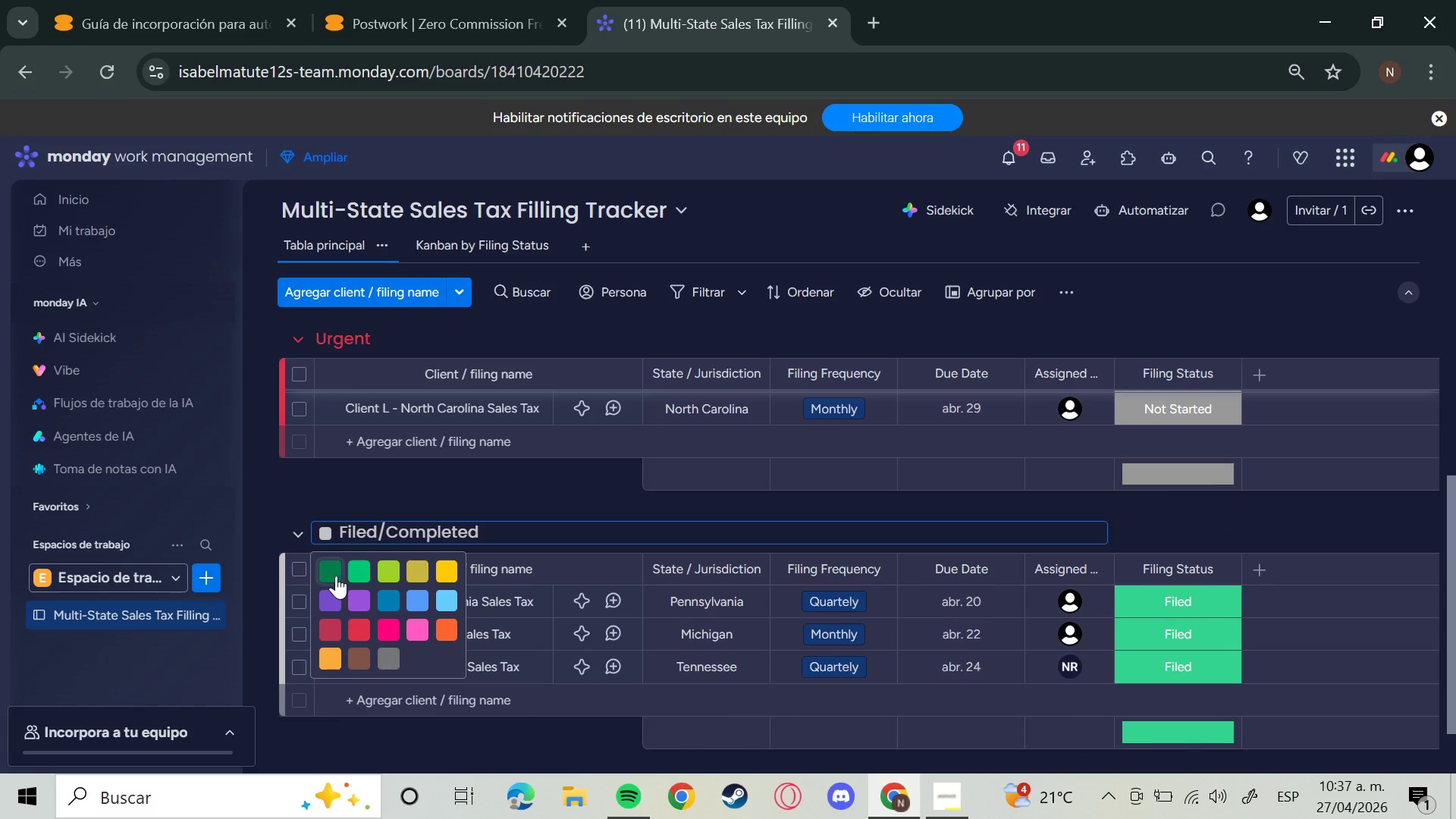 
left_click([335, 576])
 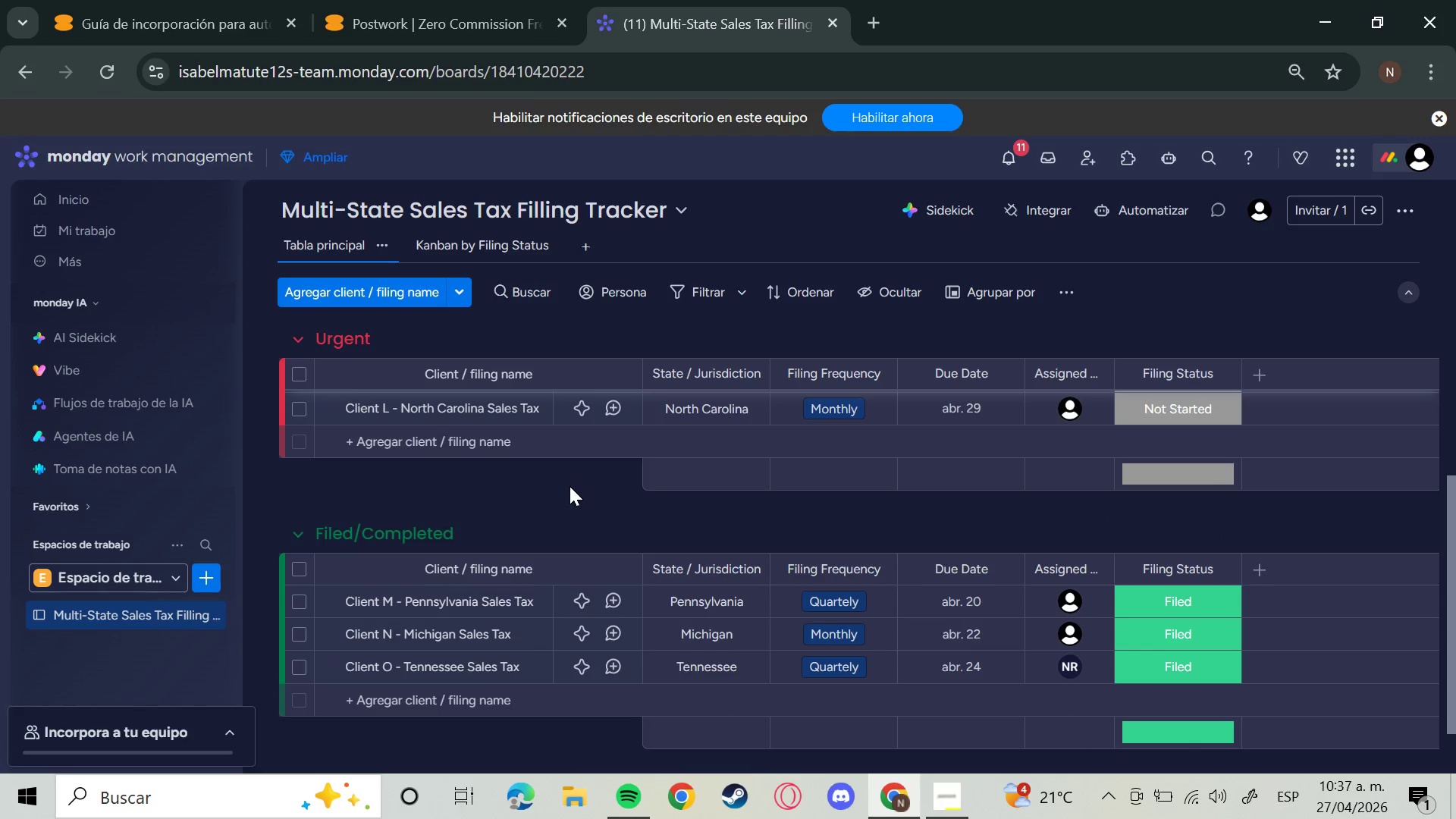 